 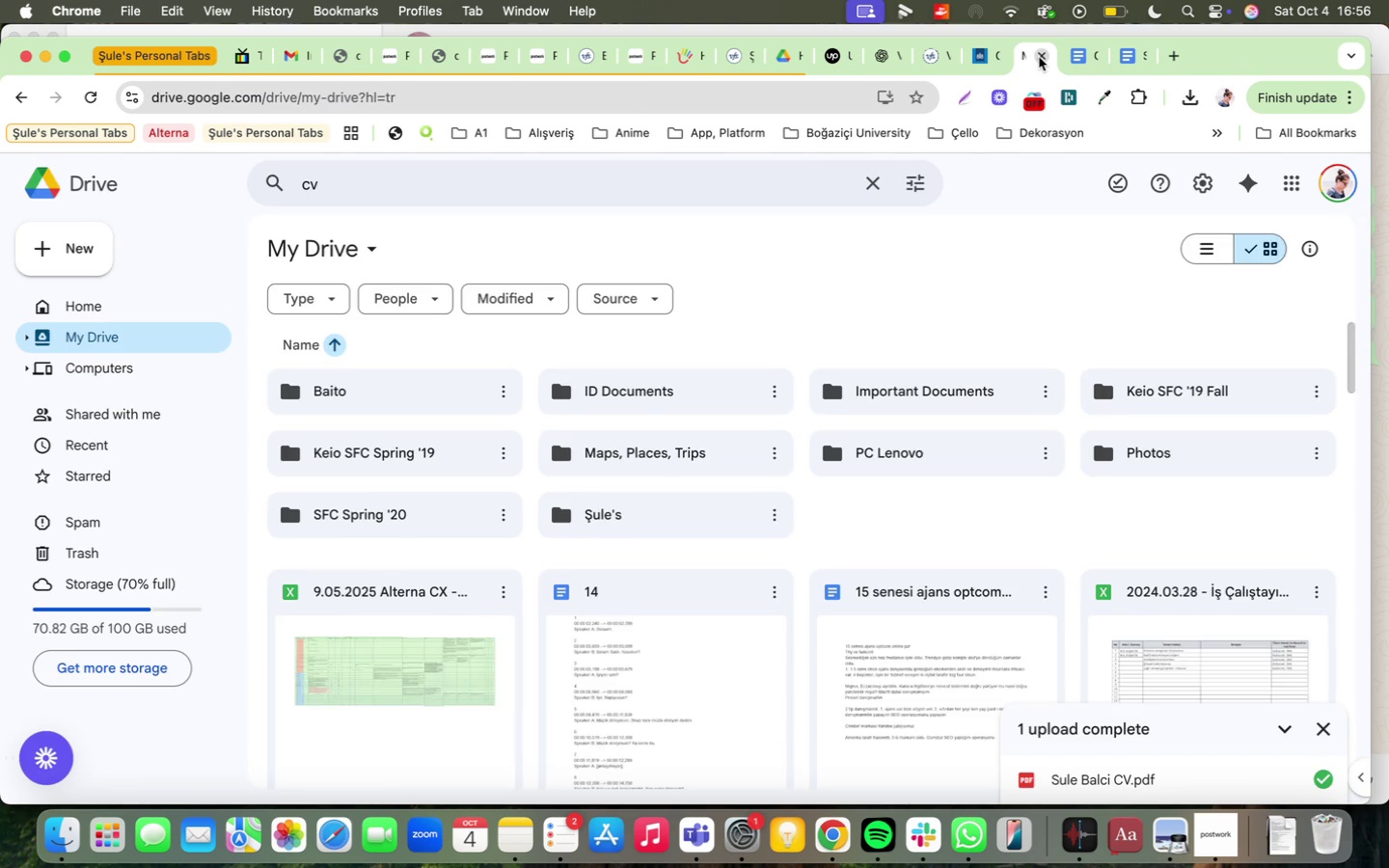 
double_click([1039, 57])
 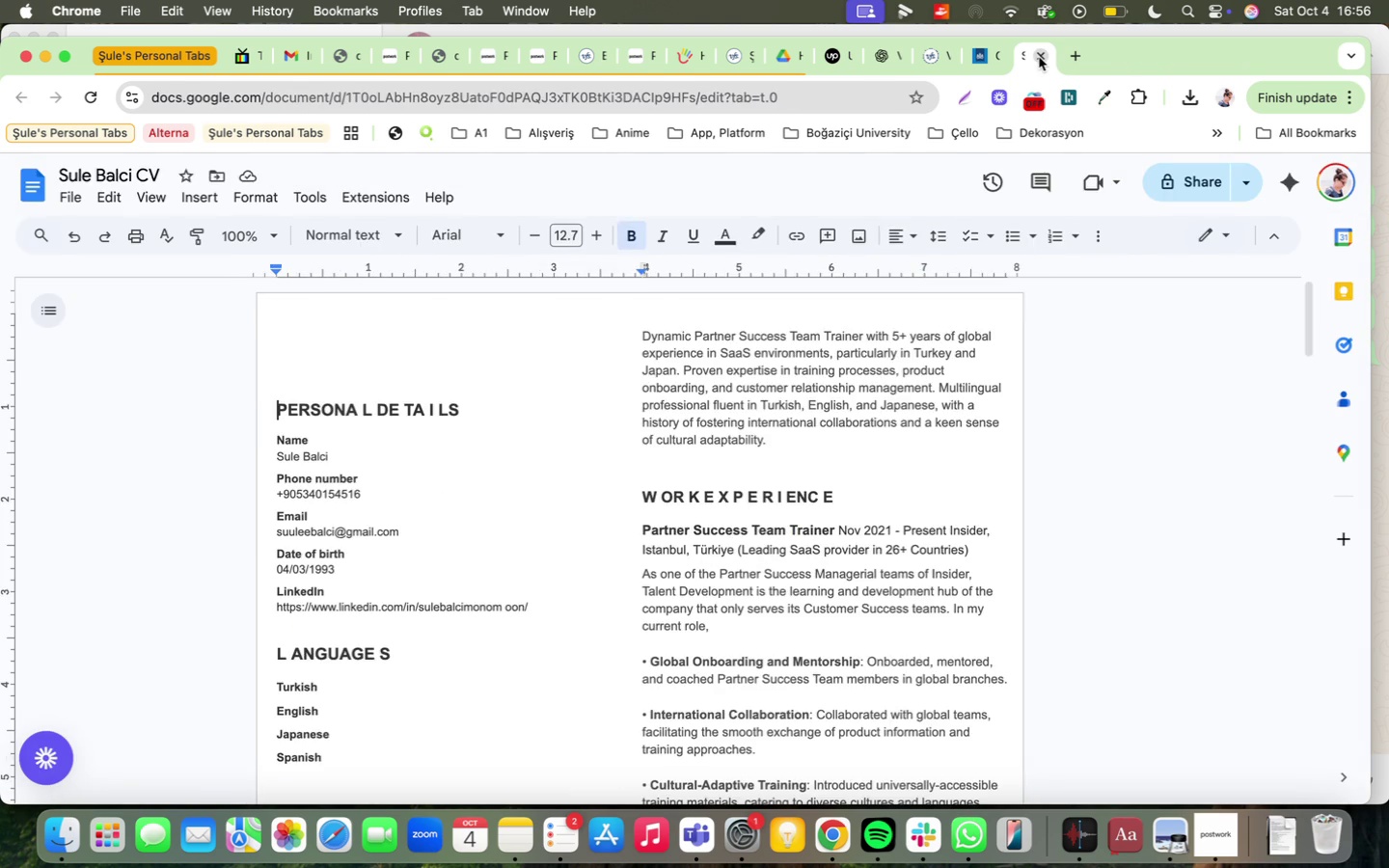 
left_click([1039, 57])
 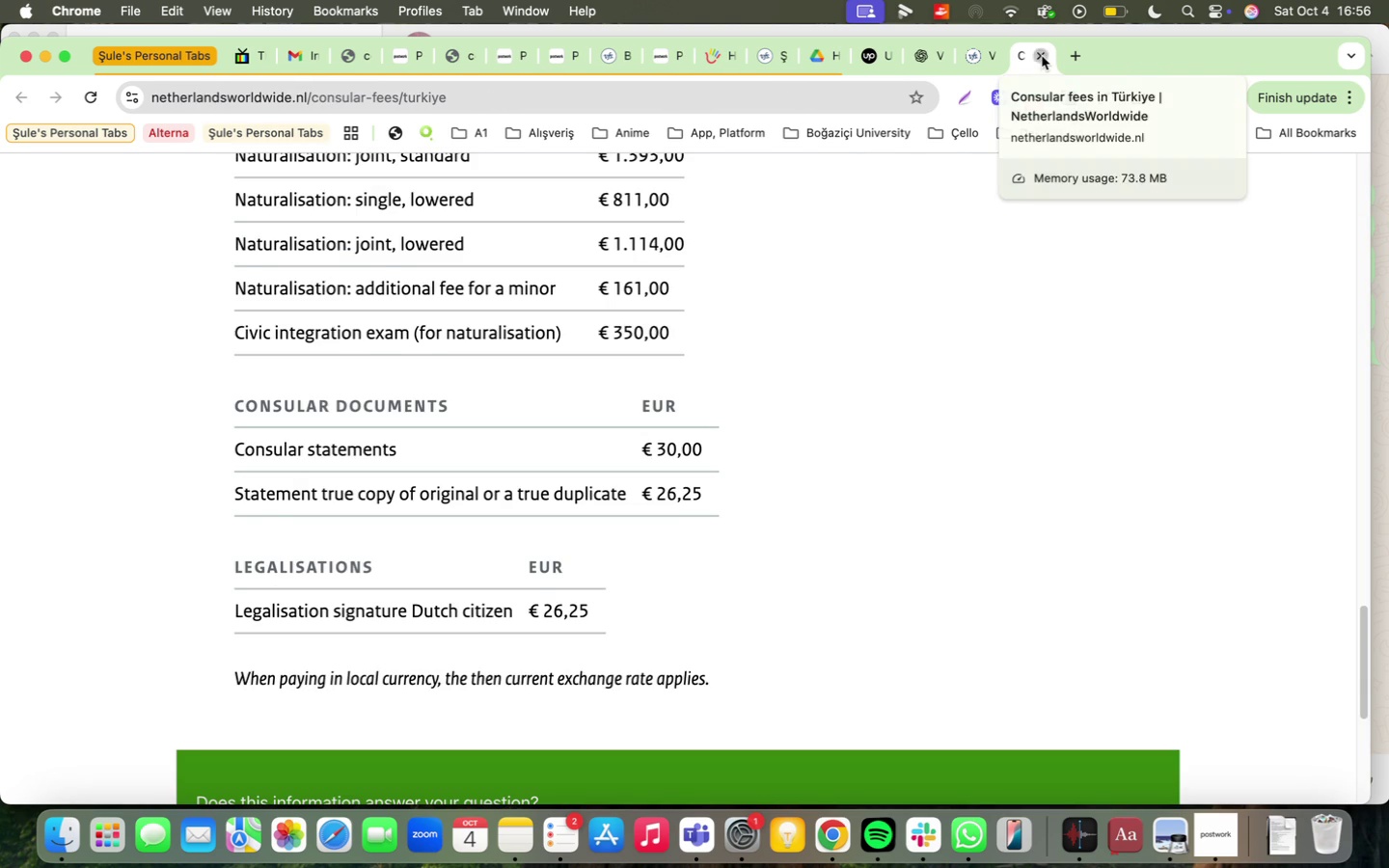 
left_click([1042, 56])
 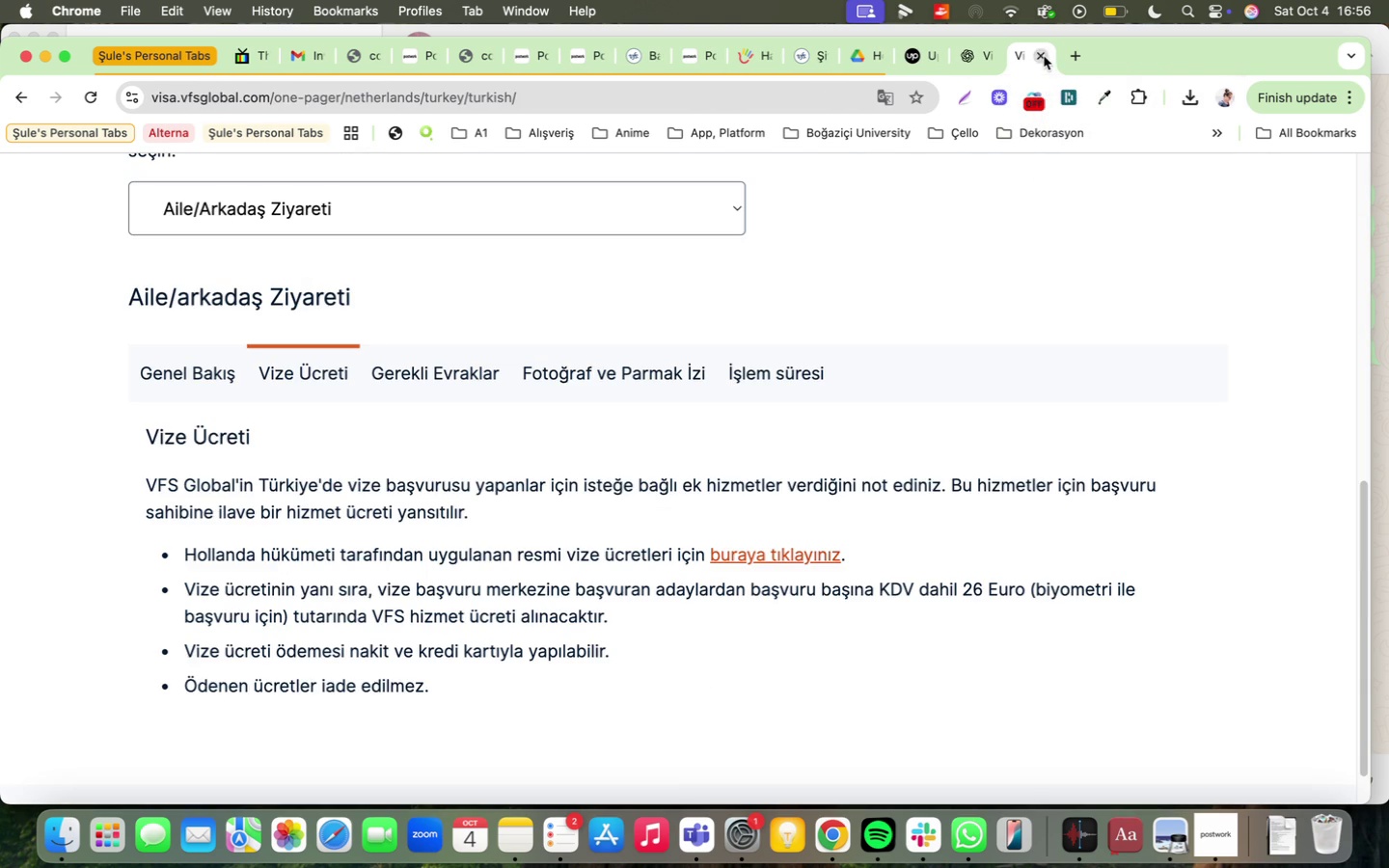 
left_click([1045, 56])
 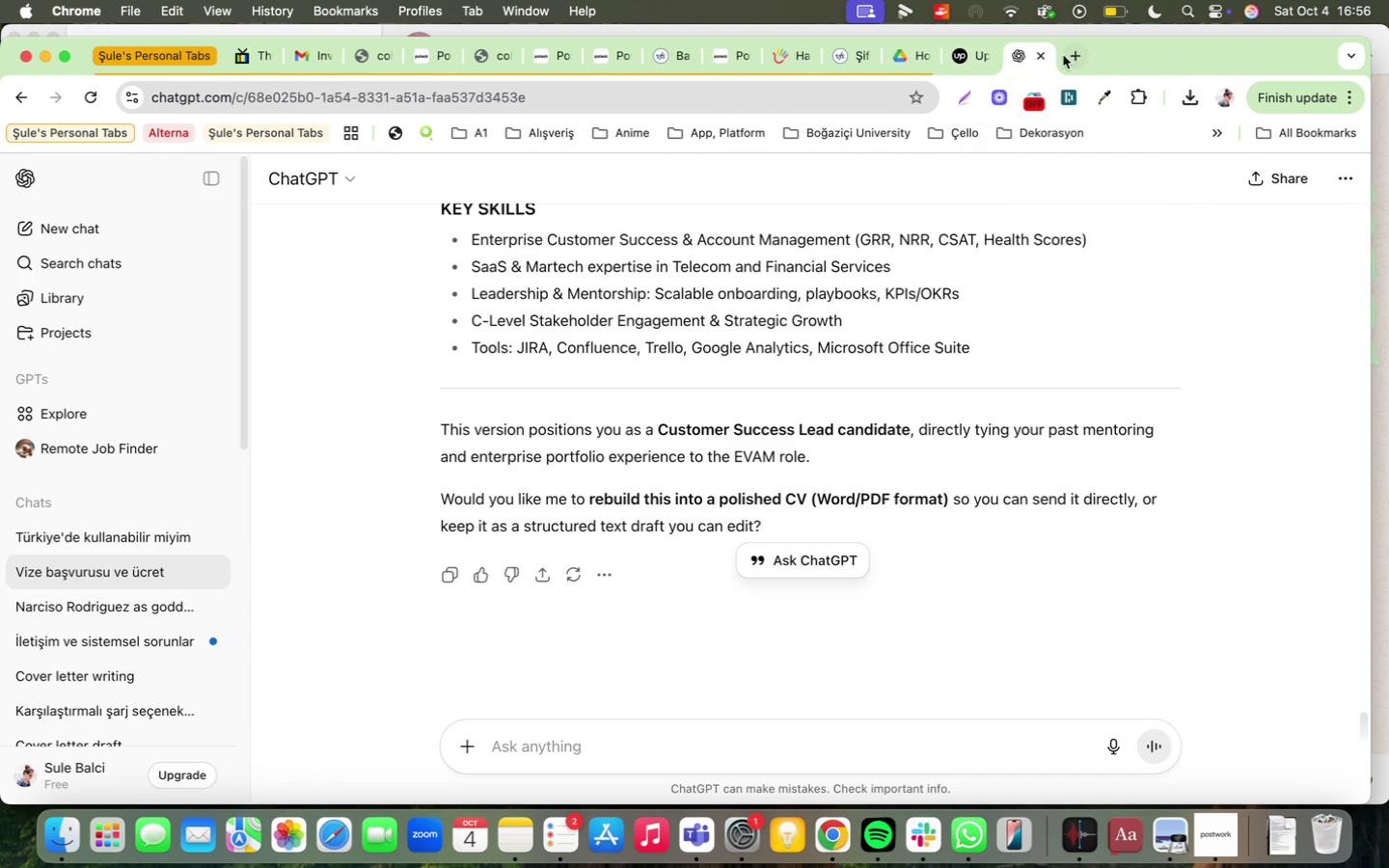 
left_click([1072, 56])
 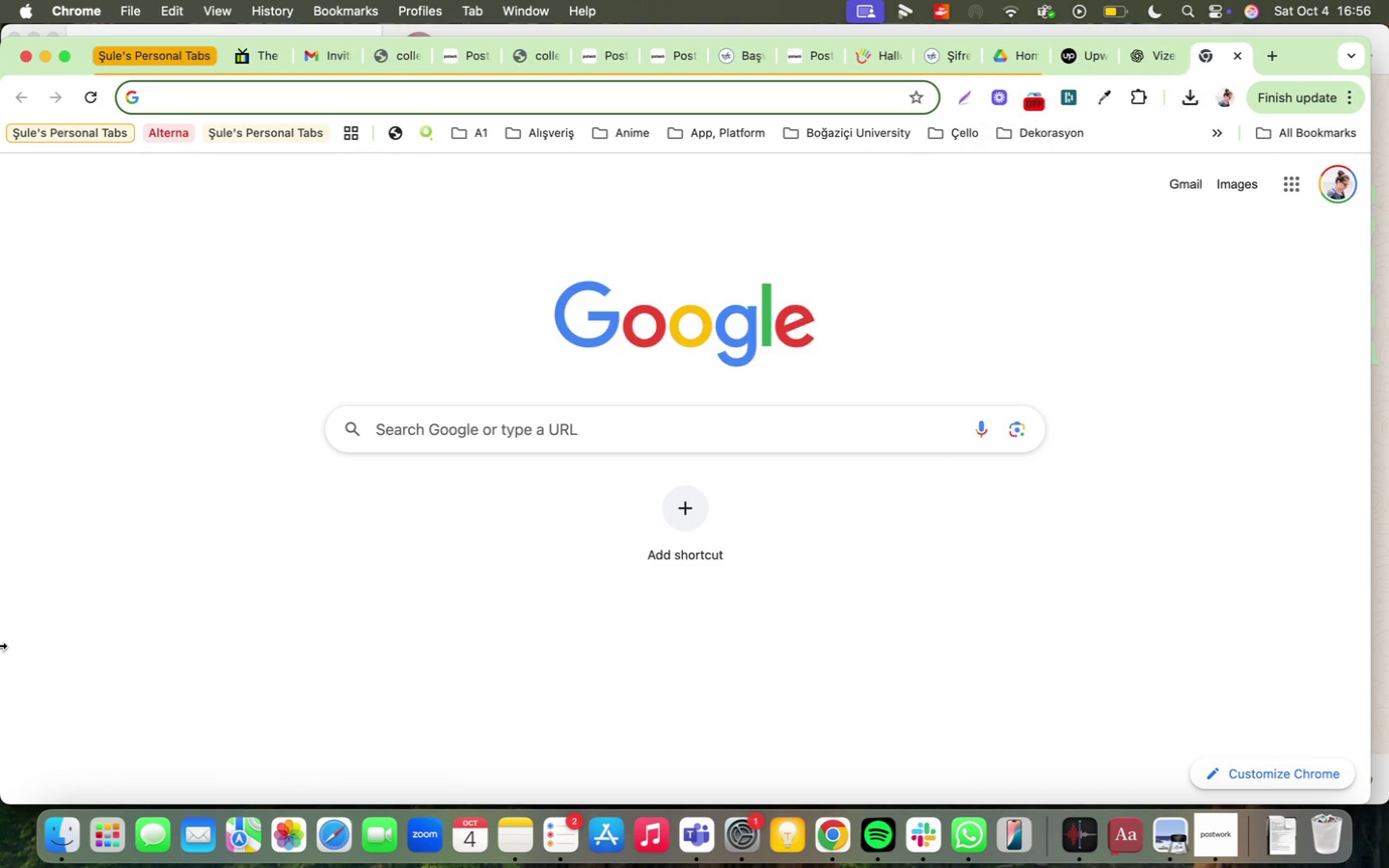 
type(tre)
 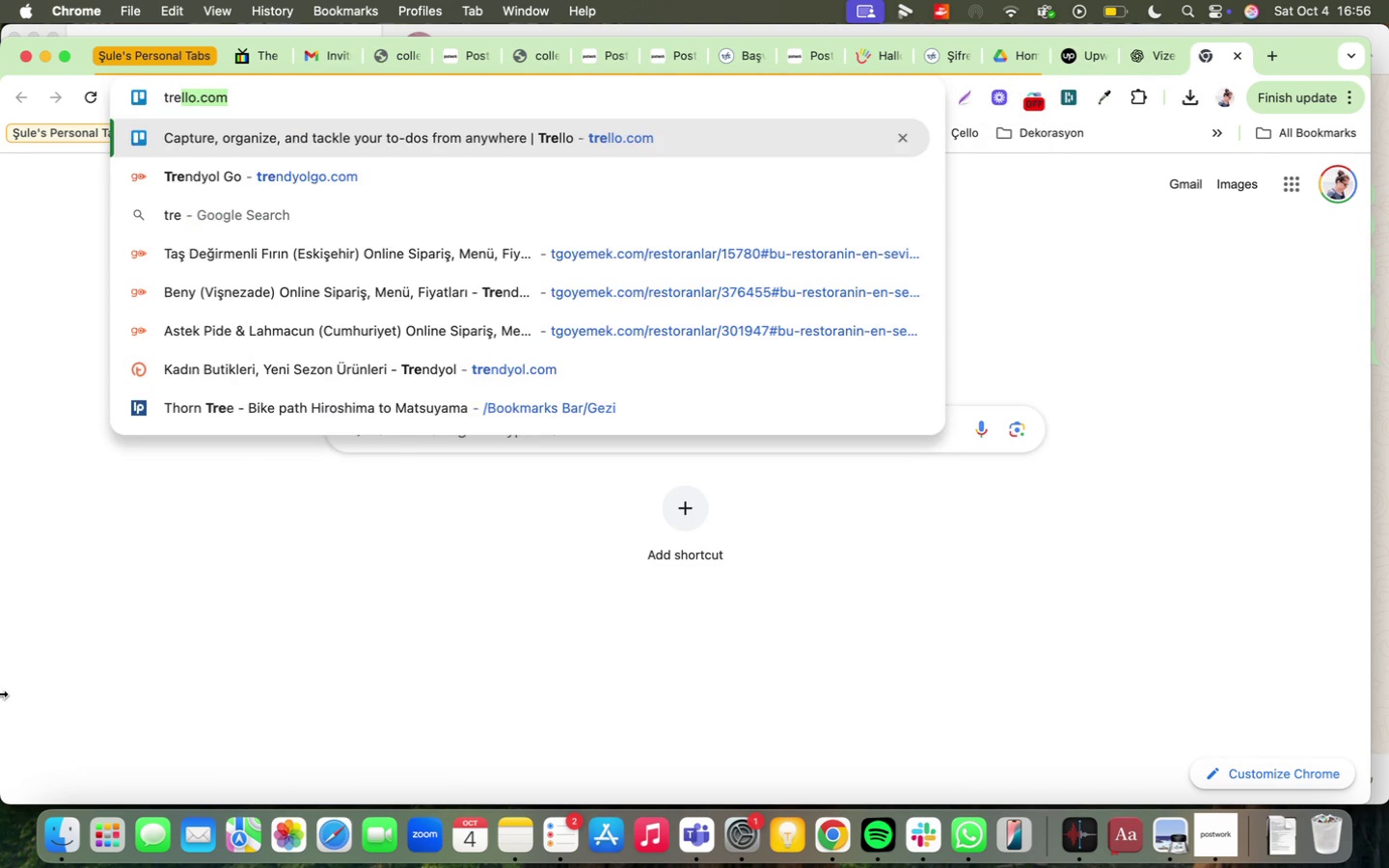 
key(Enter)
 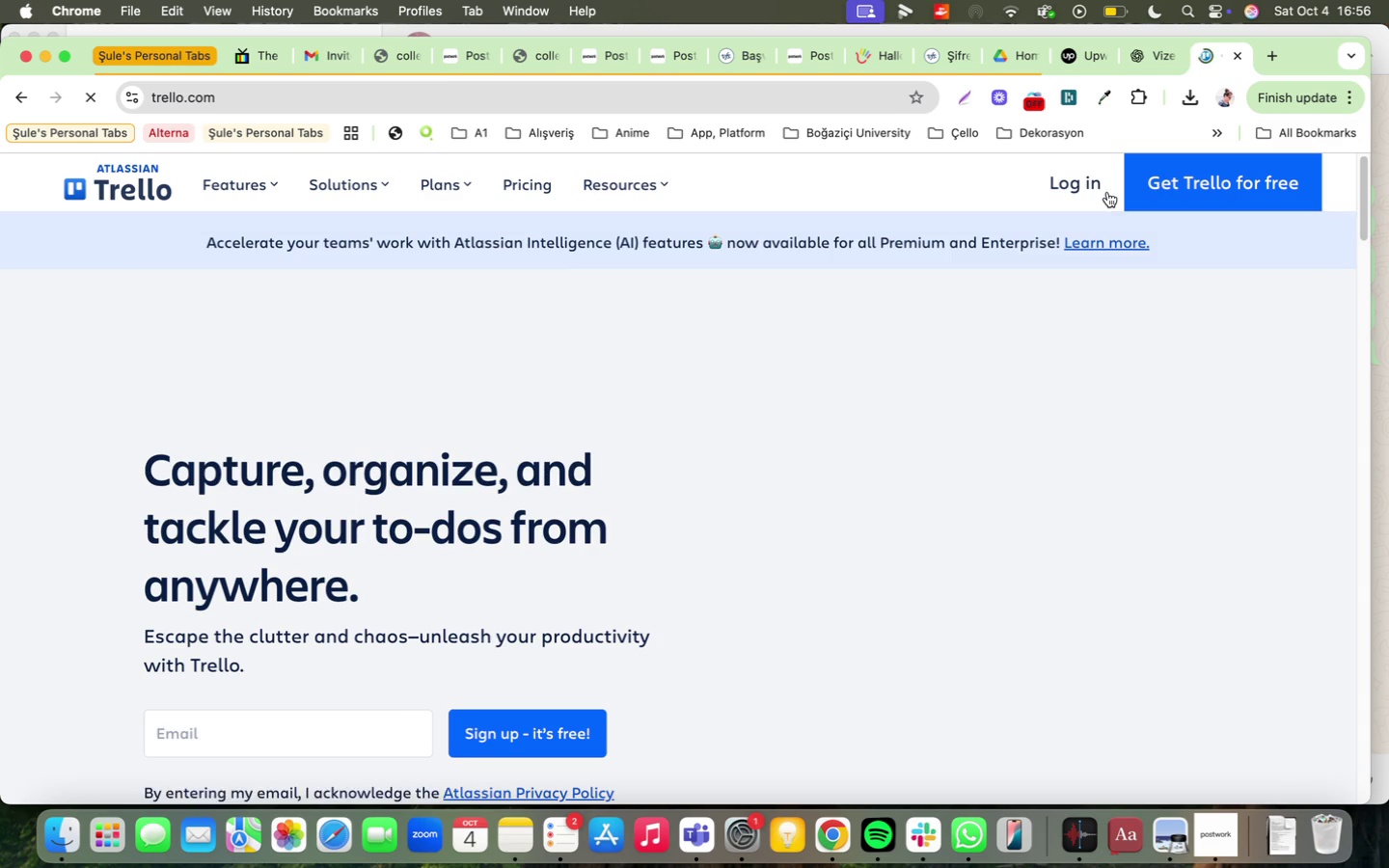 
double_click([1074, 180])
 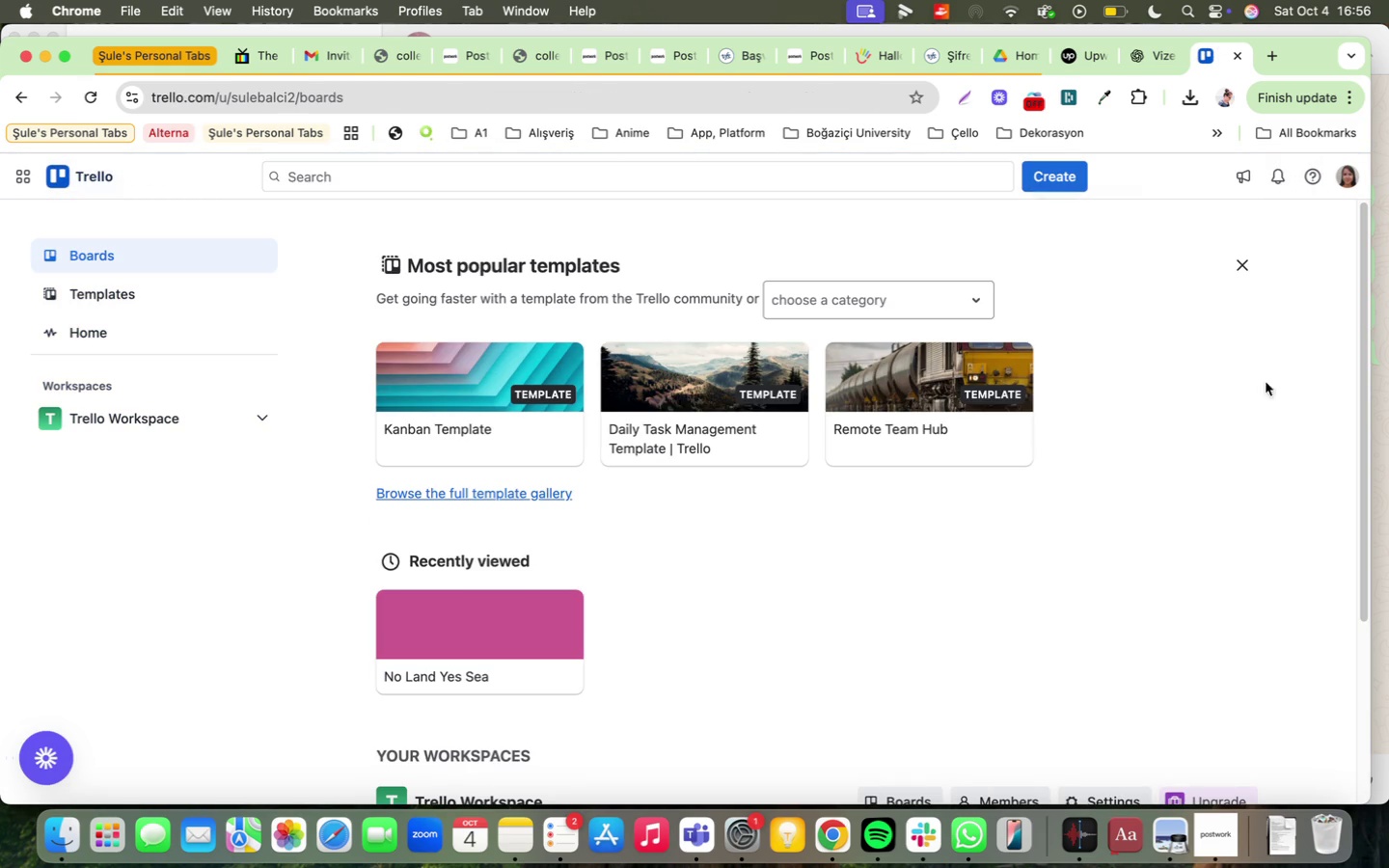 
wait(6.43)
 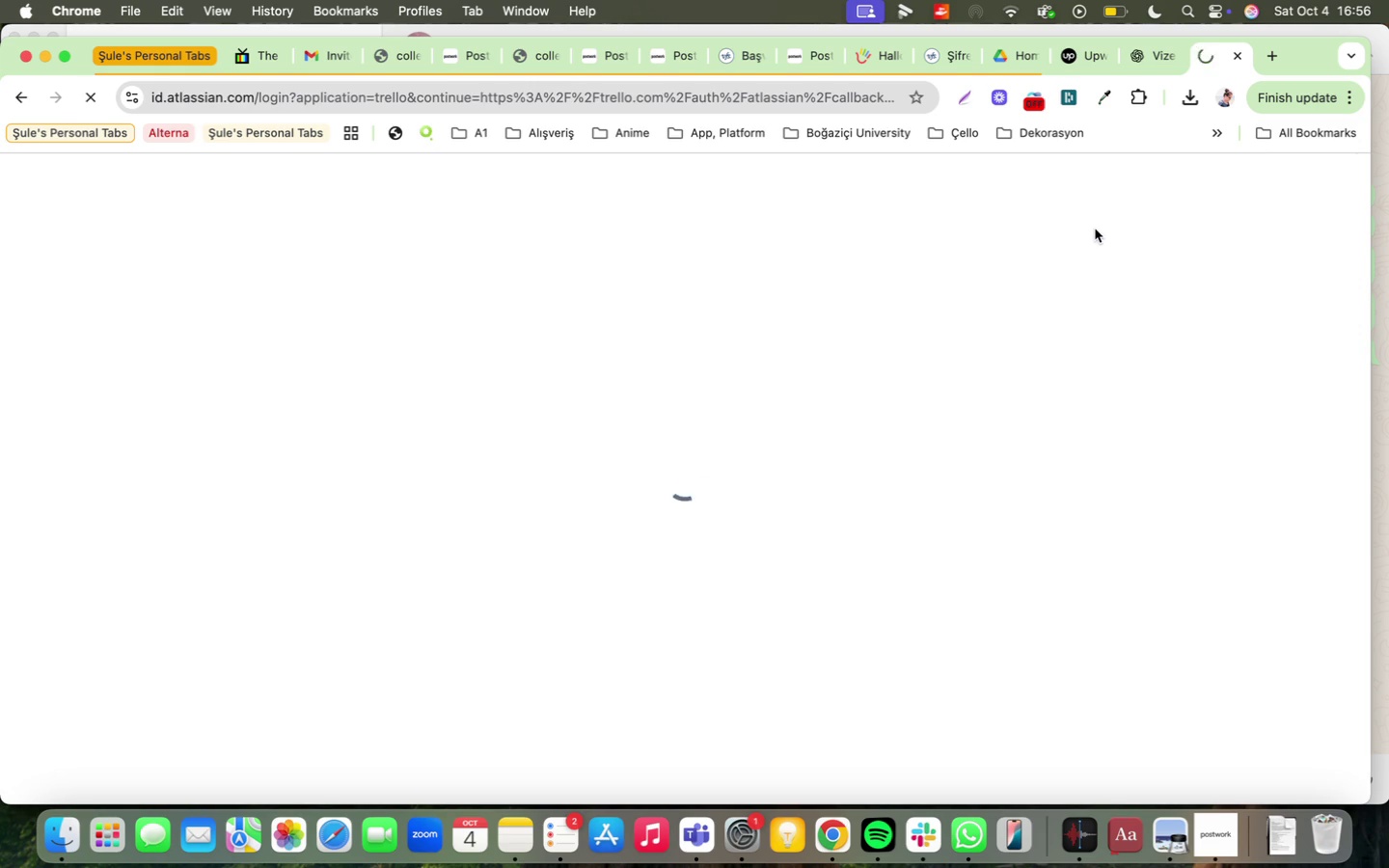 
scroll: coordinate [1167, 473], scroll_direction: down, amount: 5.0
 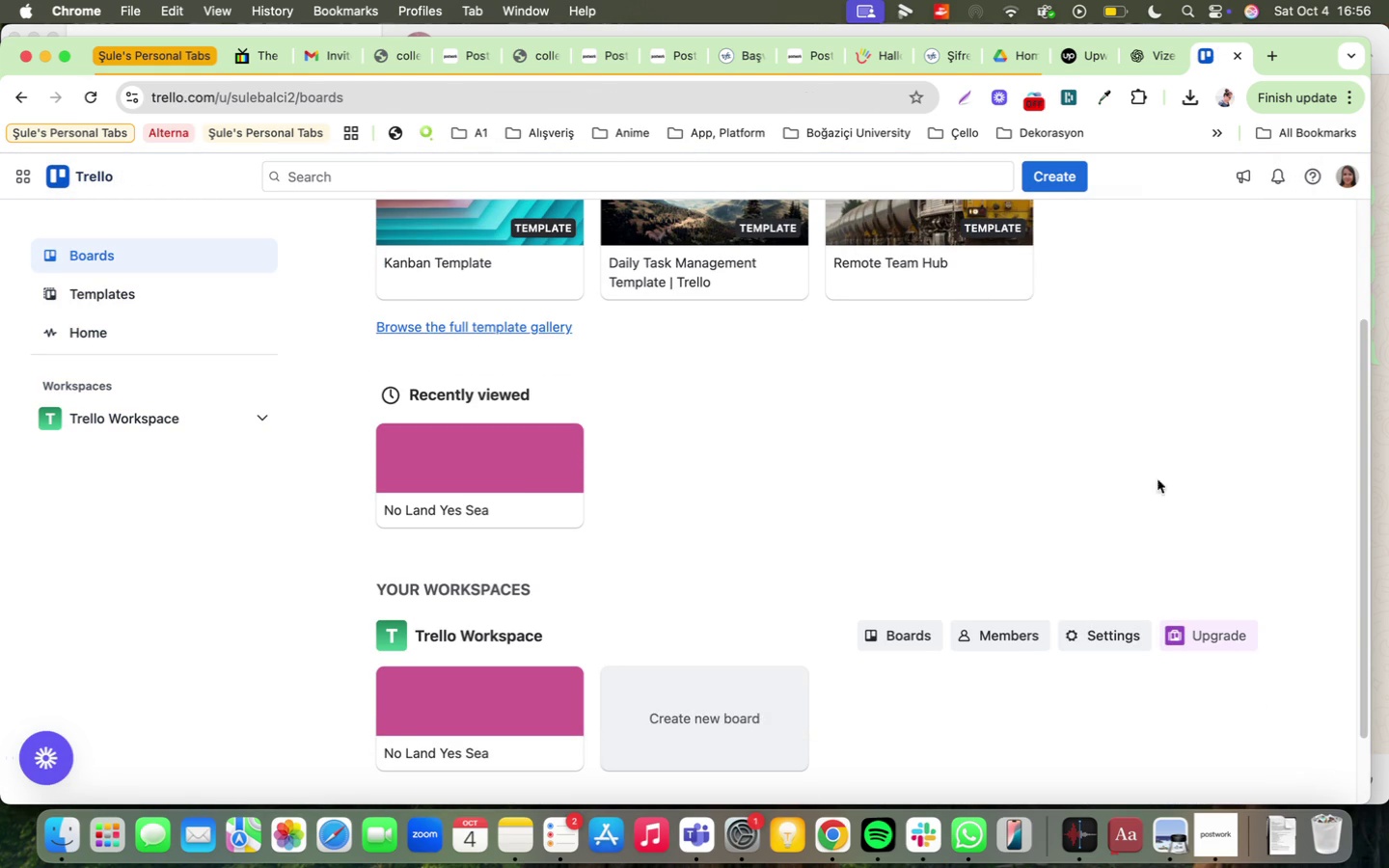 
left_click([638, 731])
 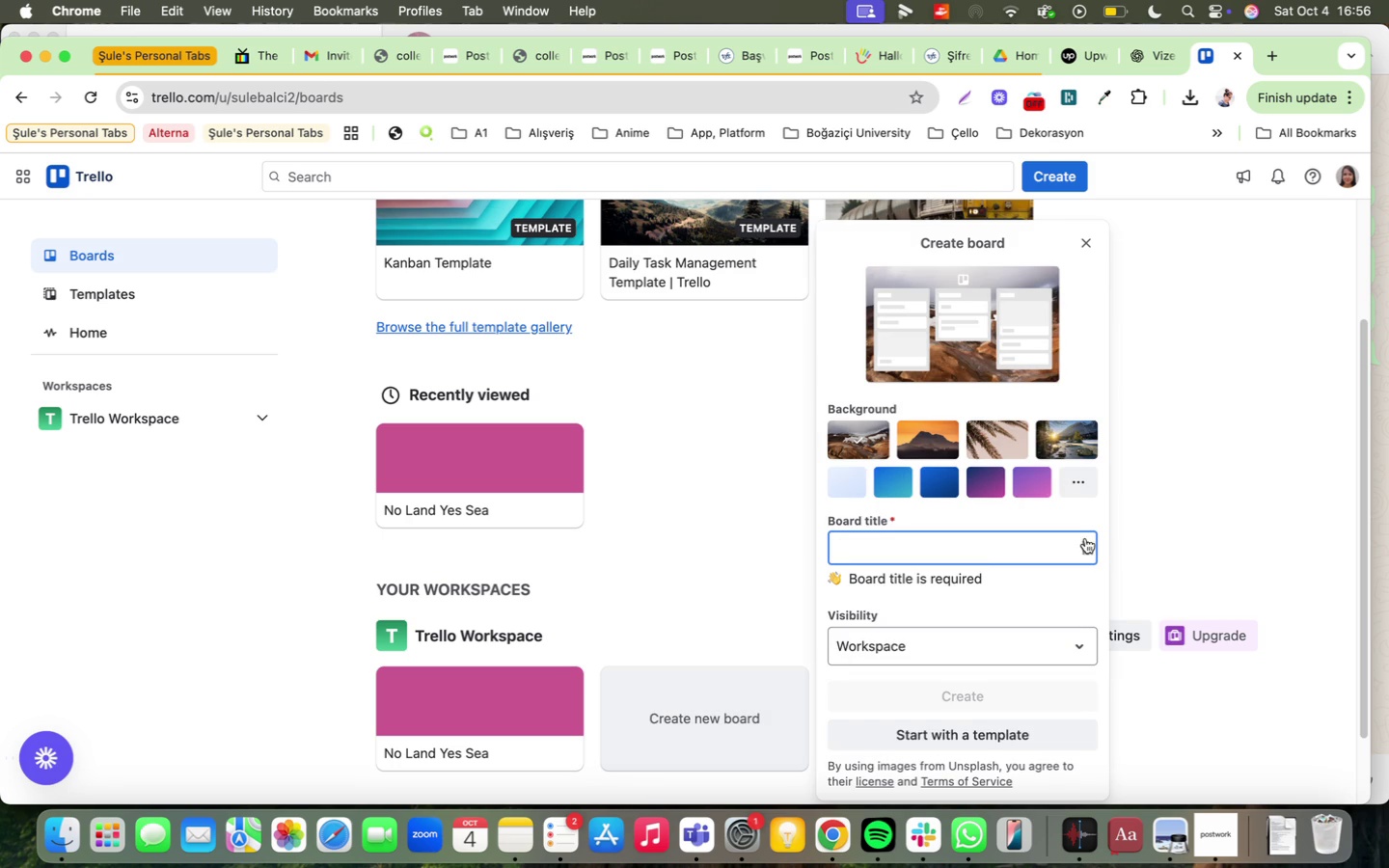 
left_click([1230, 852])